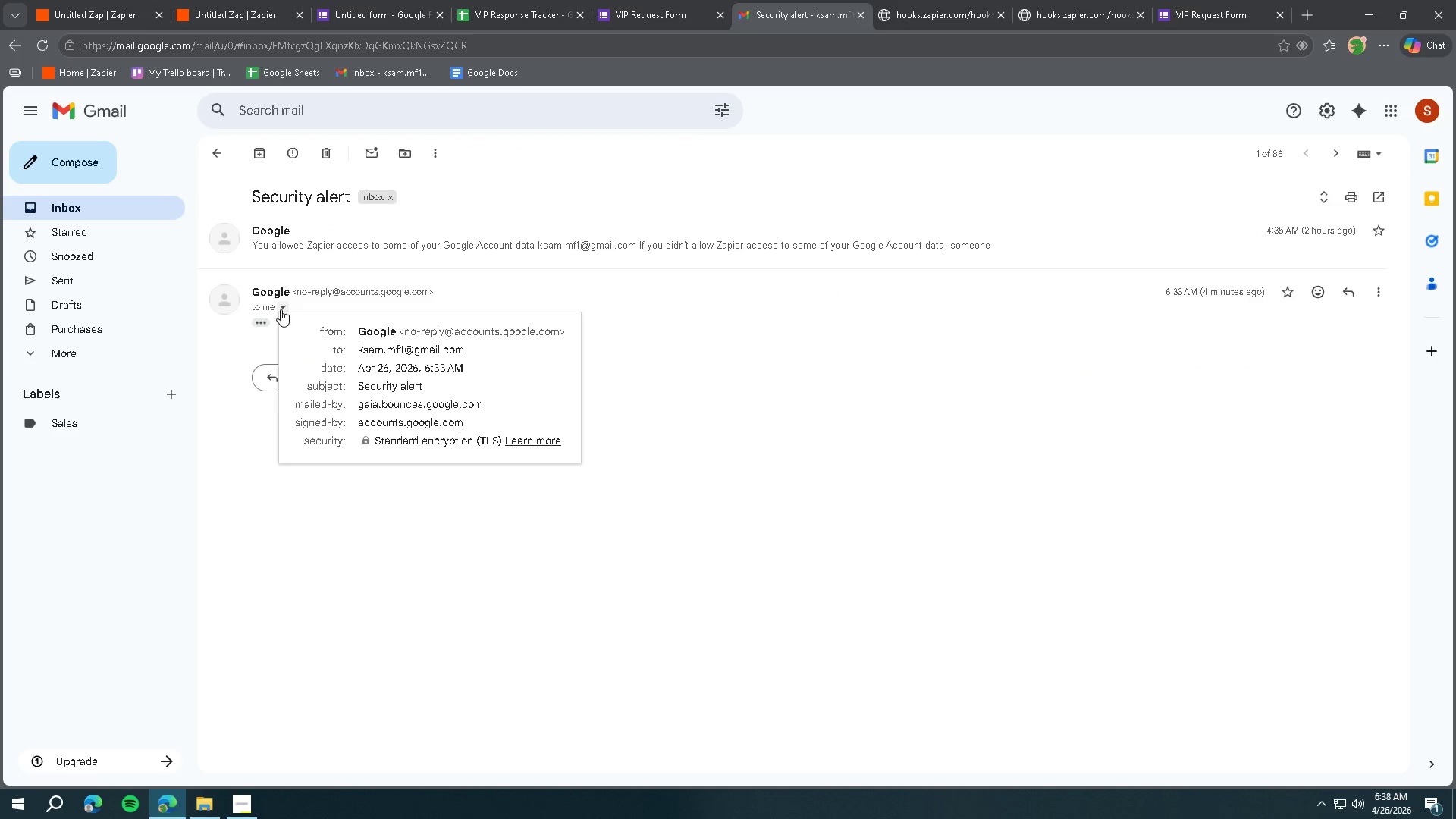 
left_click([281, 309])
 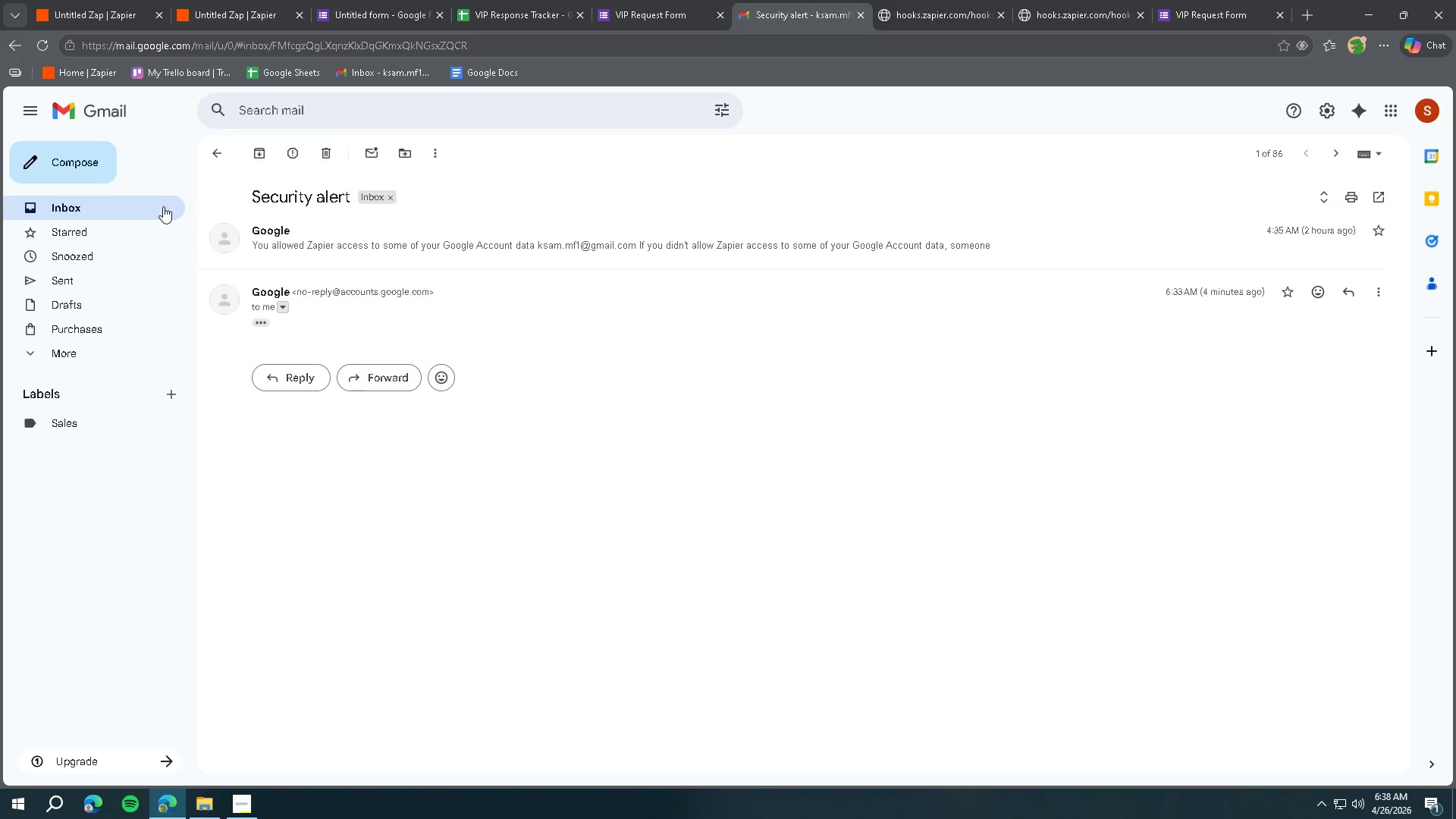 
left_click([112, 115])
 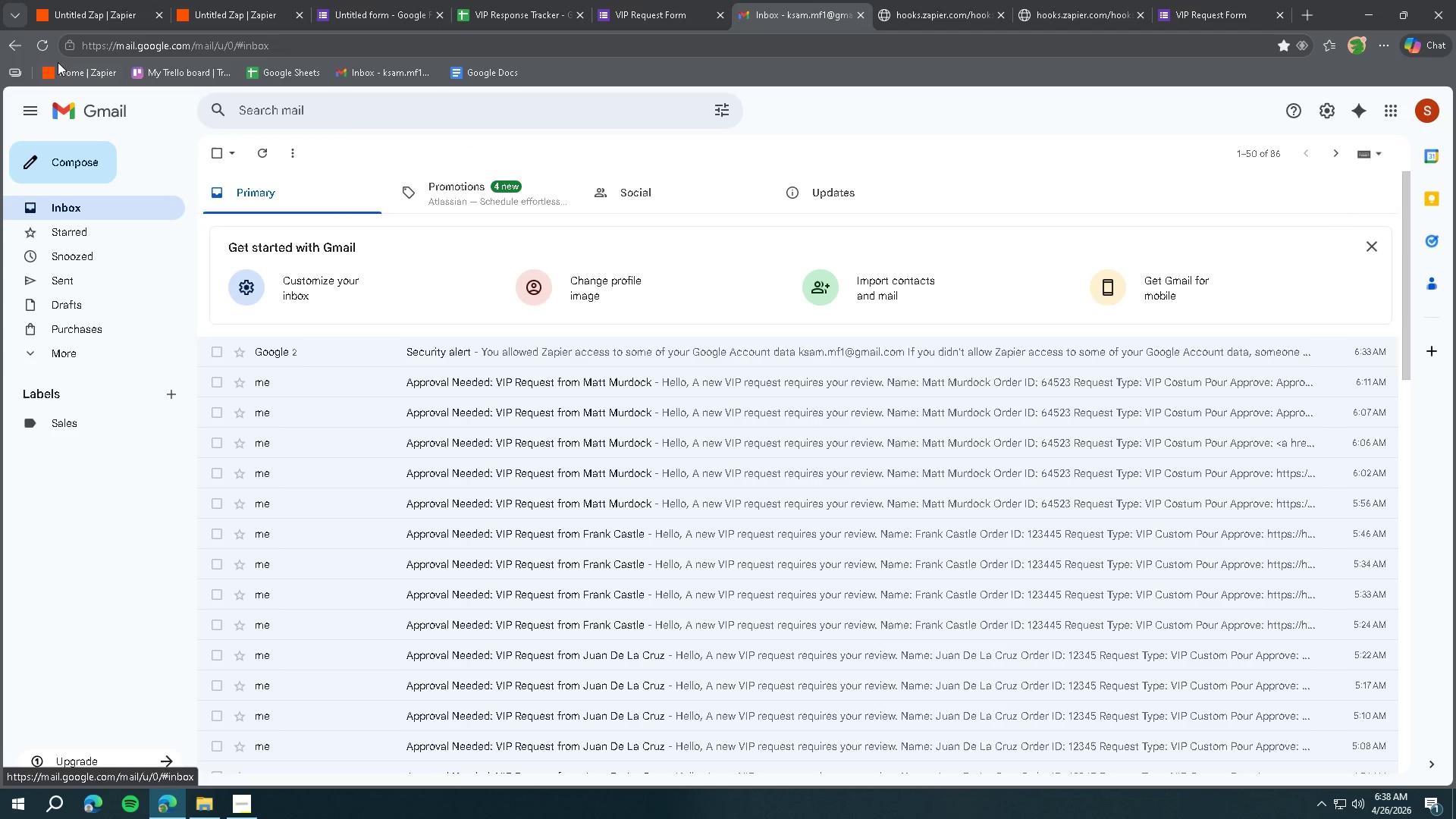 
left_click([48, 42])
 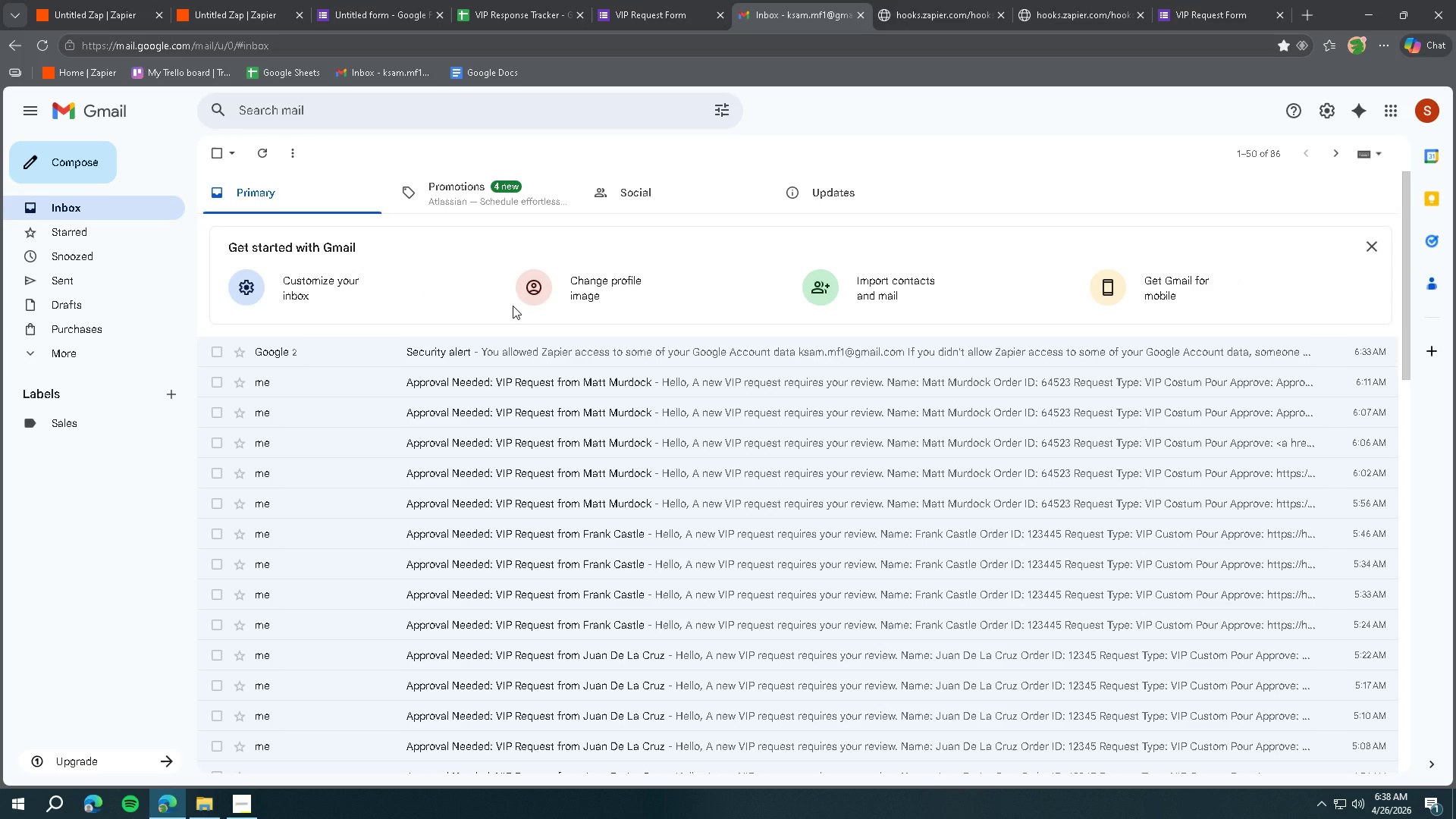 
wait(15.52)
 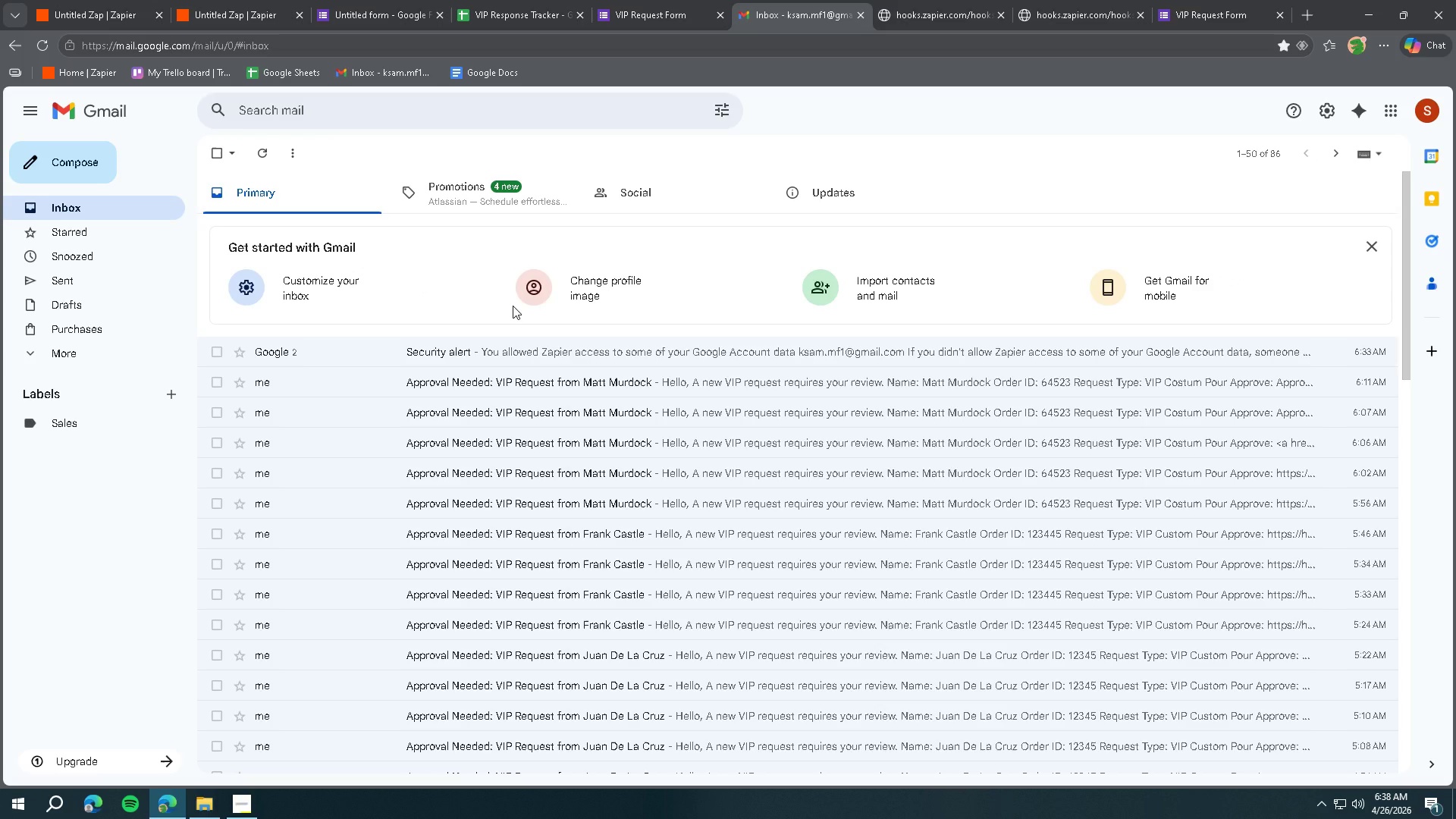 
left_click([42, 47])
 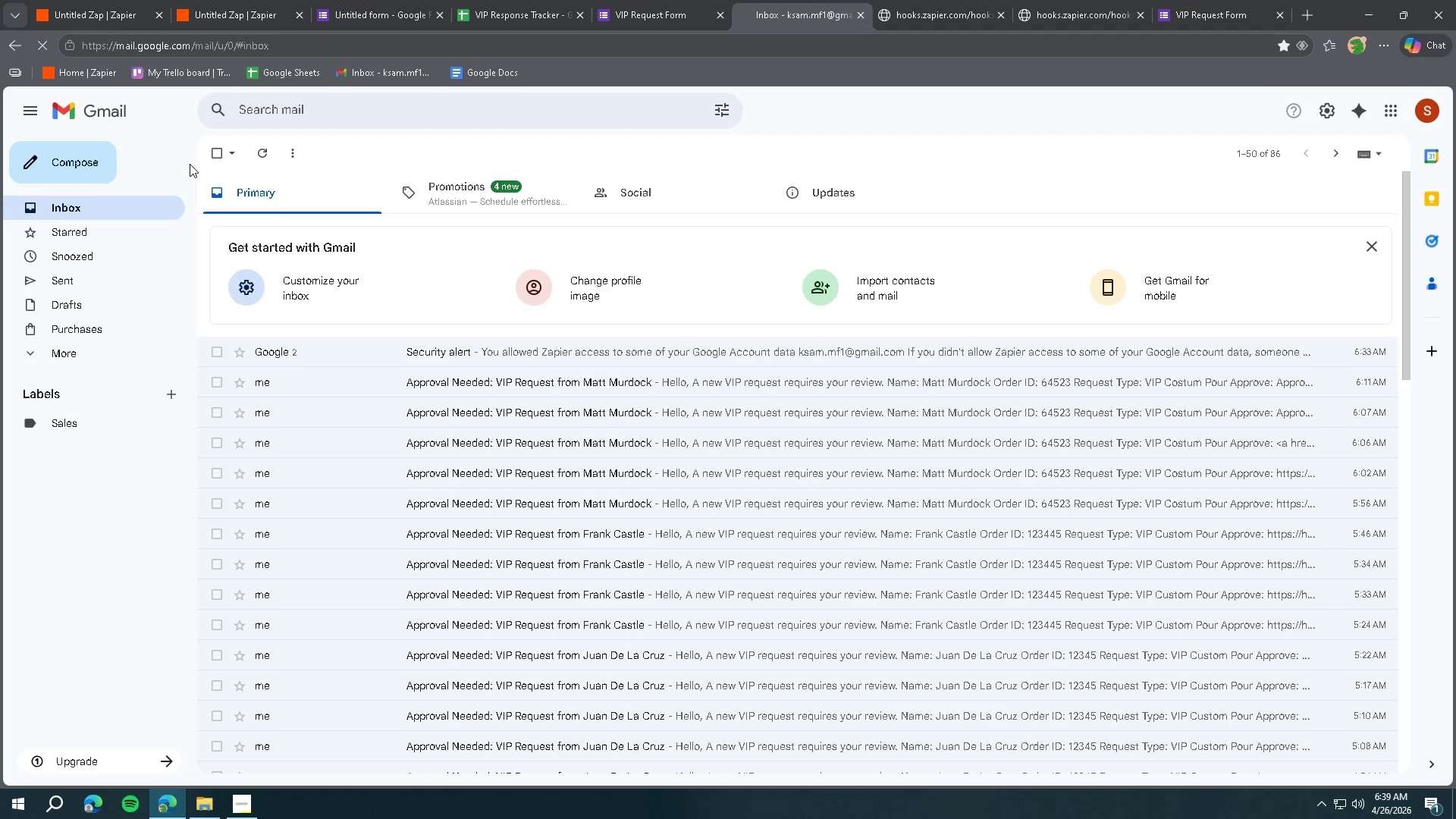 
wait(5.62)
 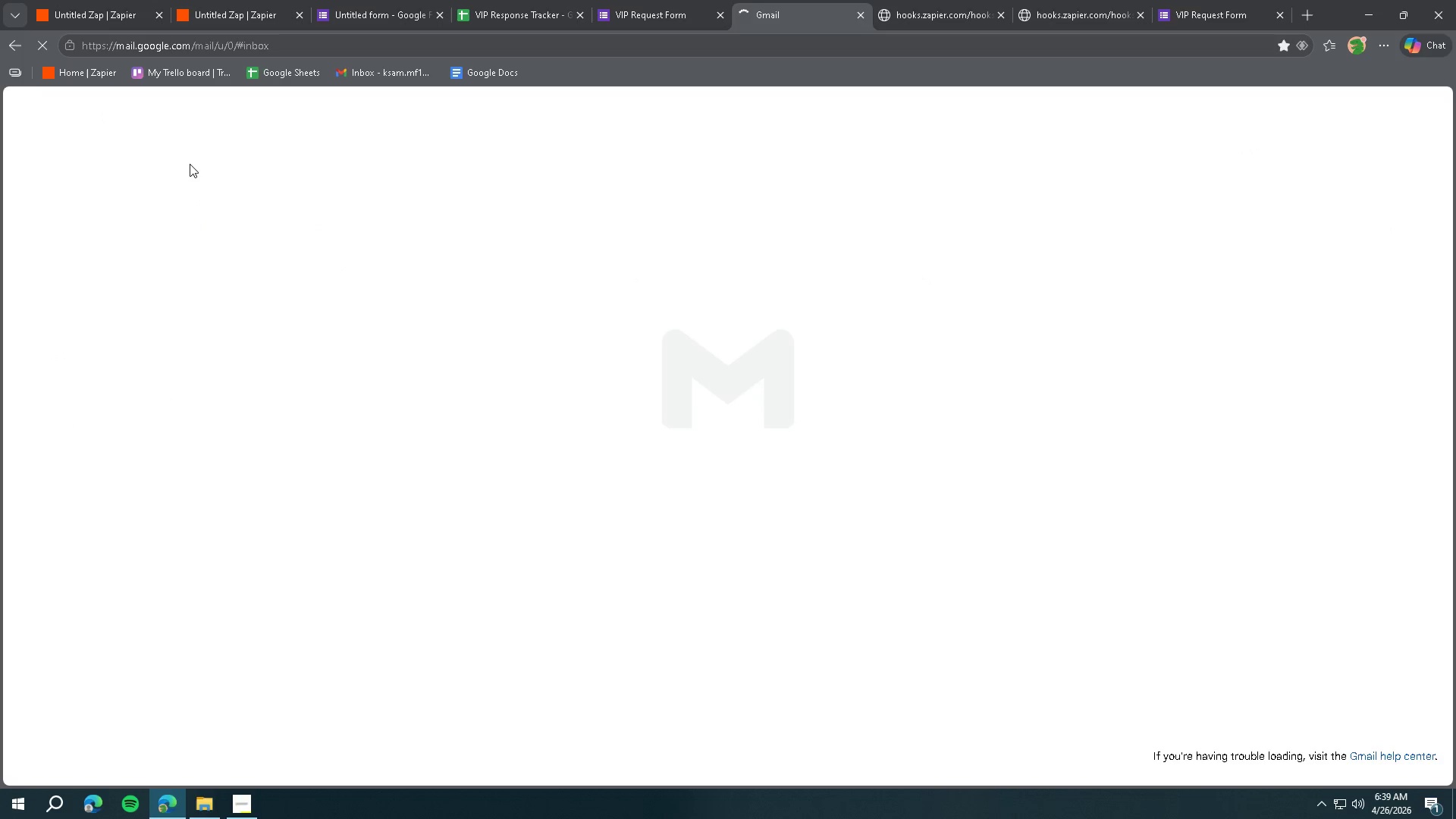 
left_click([242, 14])
 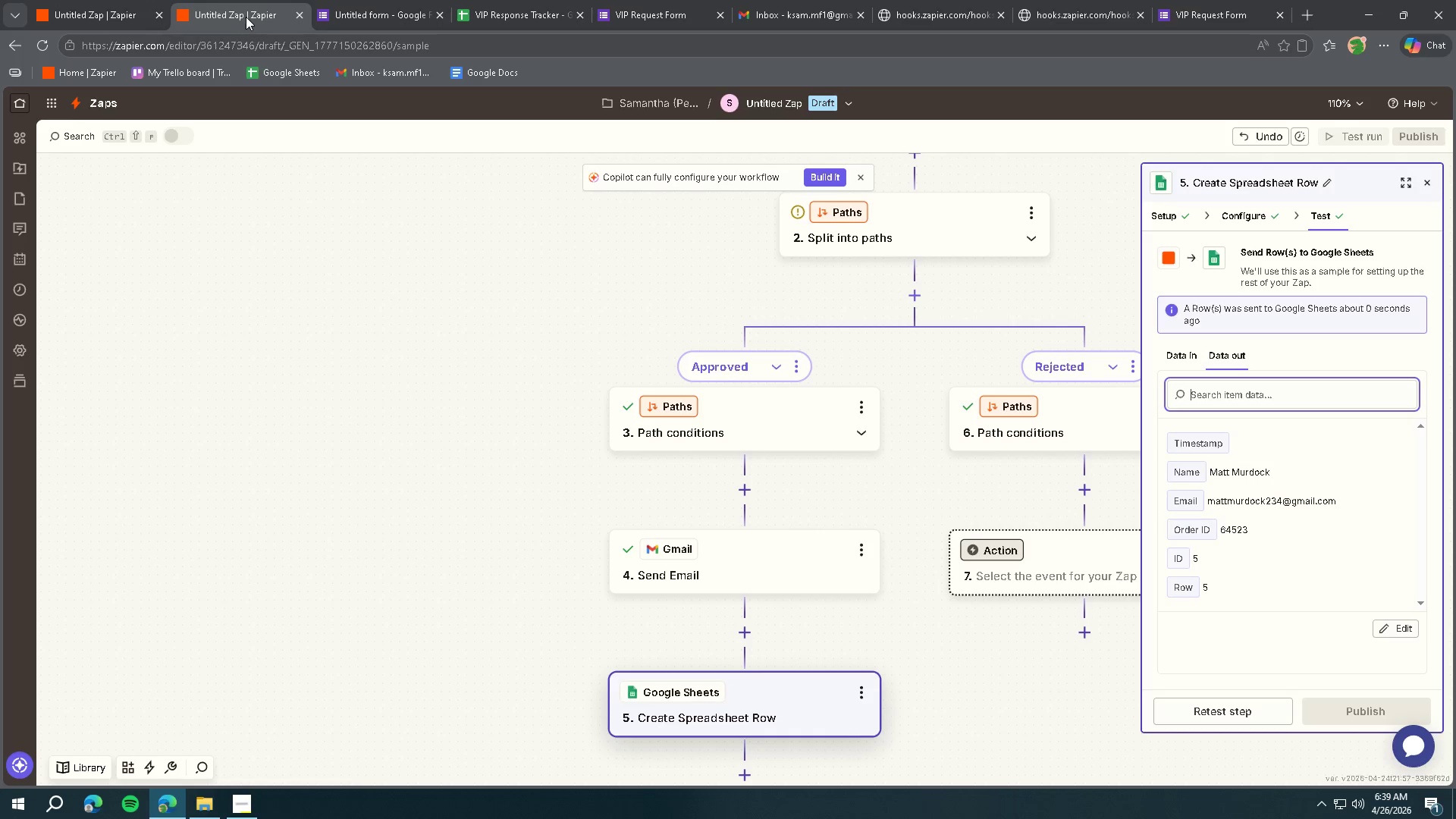 
wait(12.91)
 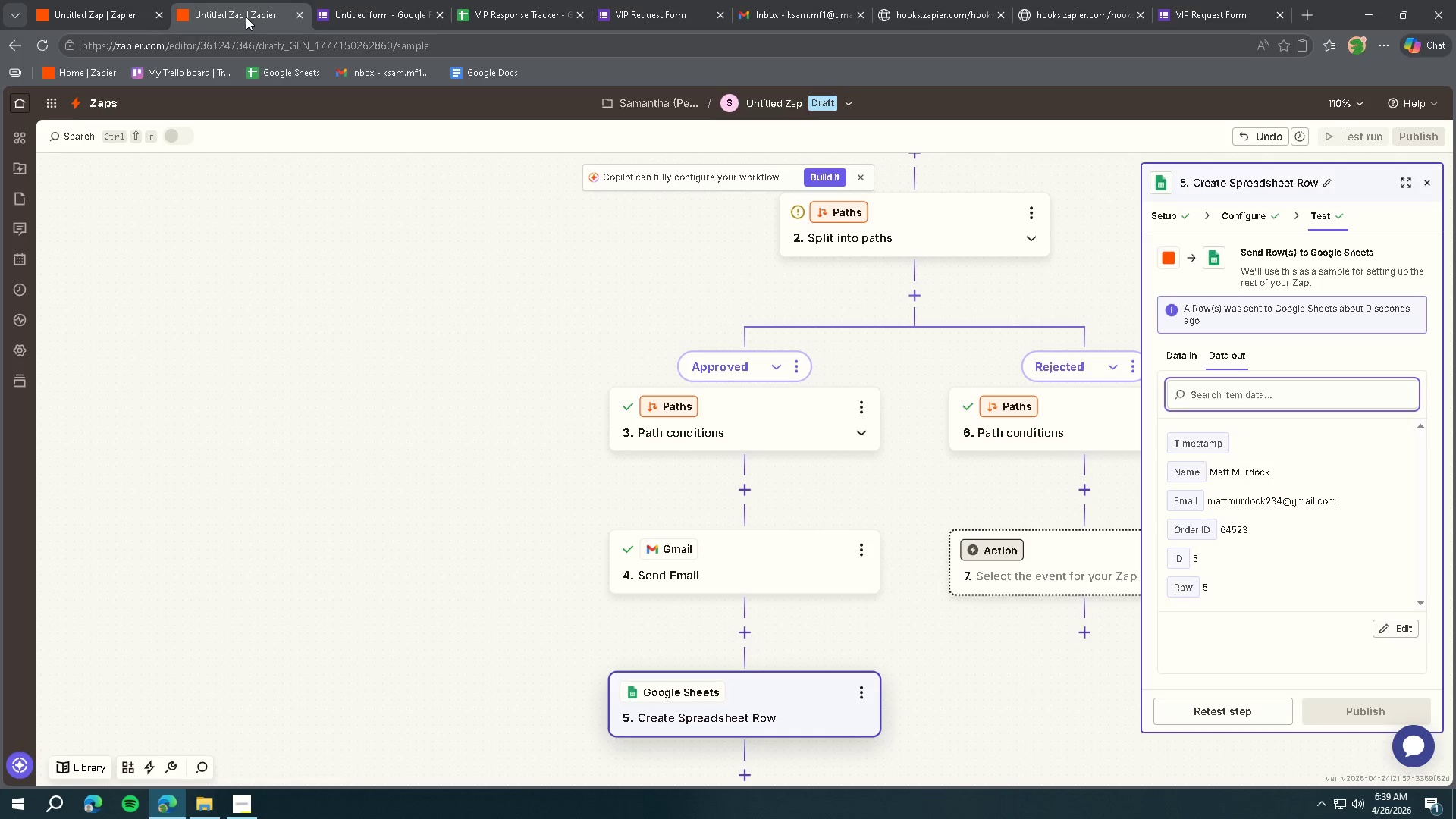 
scroll: coordinate [855, 389], scroll_direction: up, amount: 4.0
 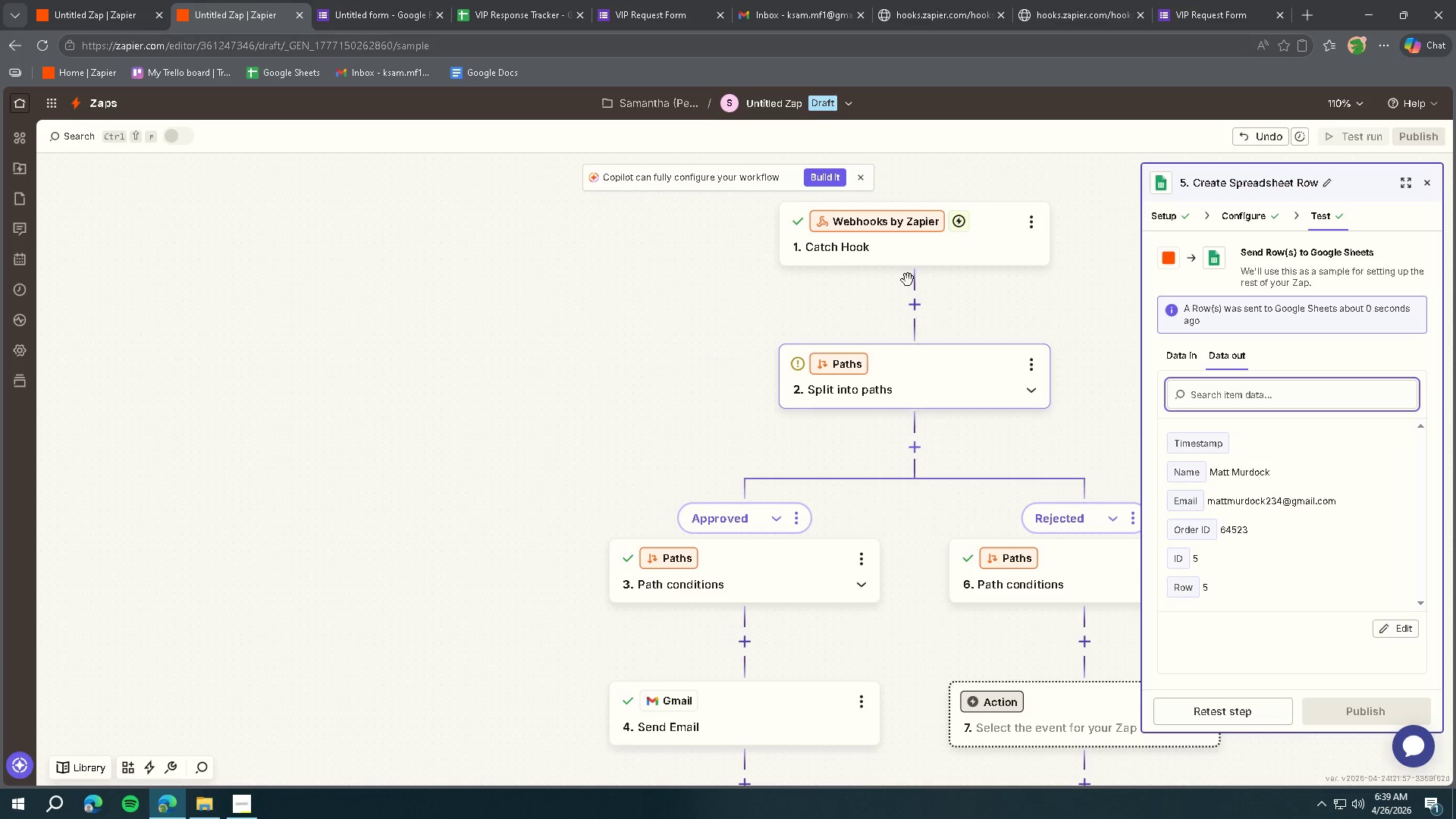 
left_click([919, 256])
 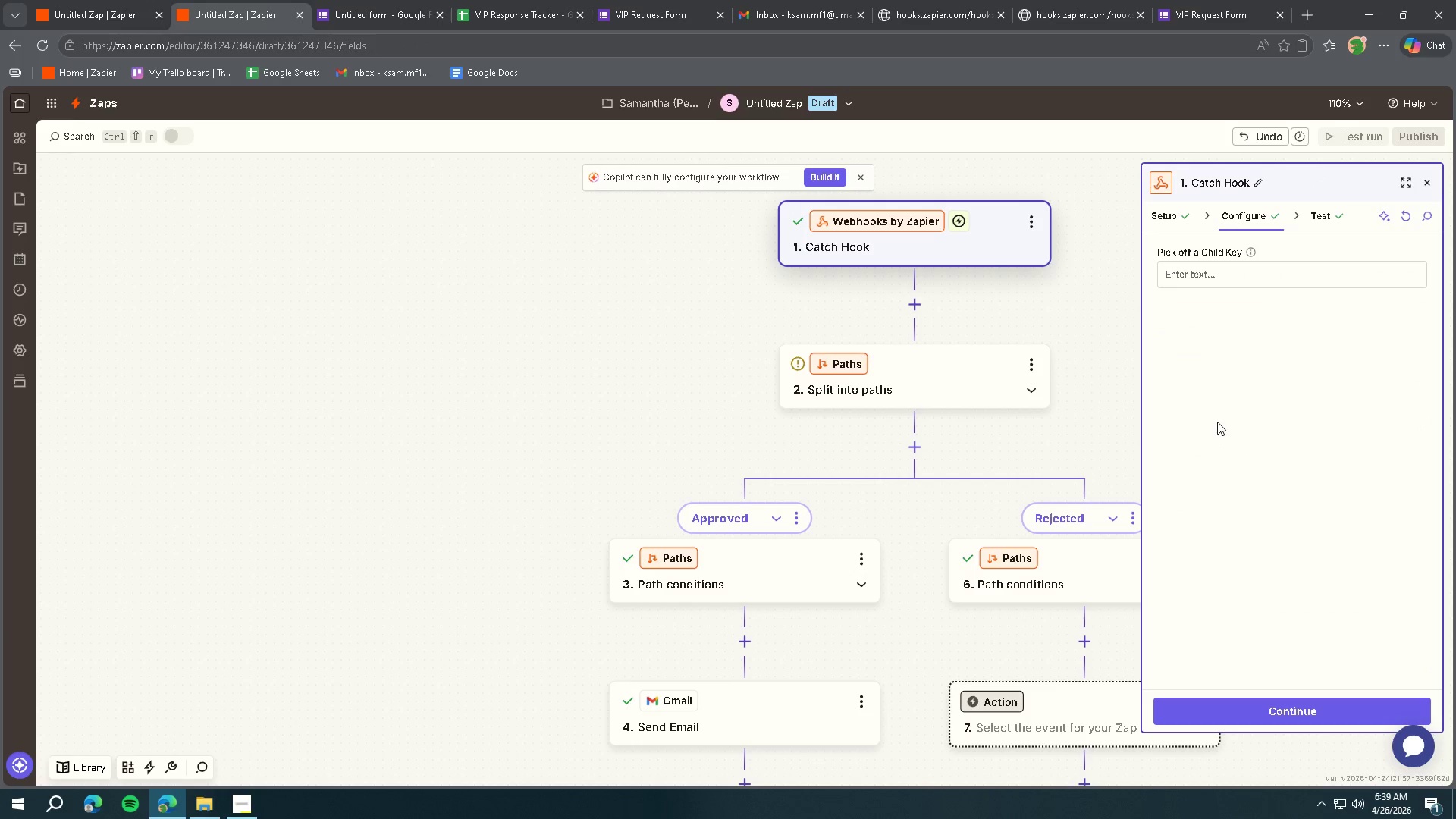 
left_click([1226, 712])
 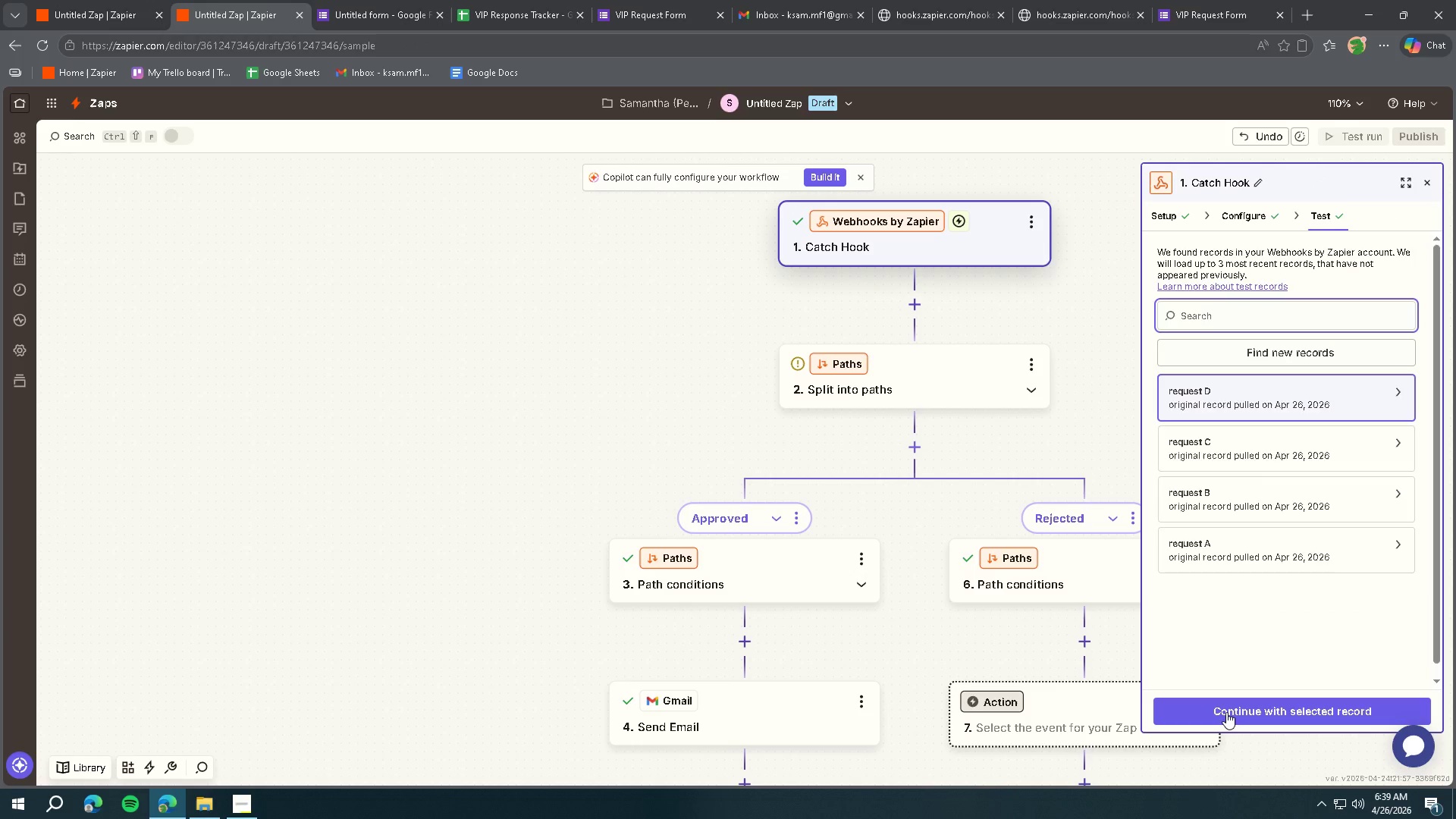 
left_click([1226, 712])
 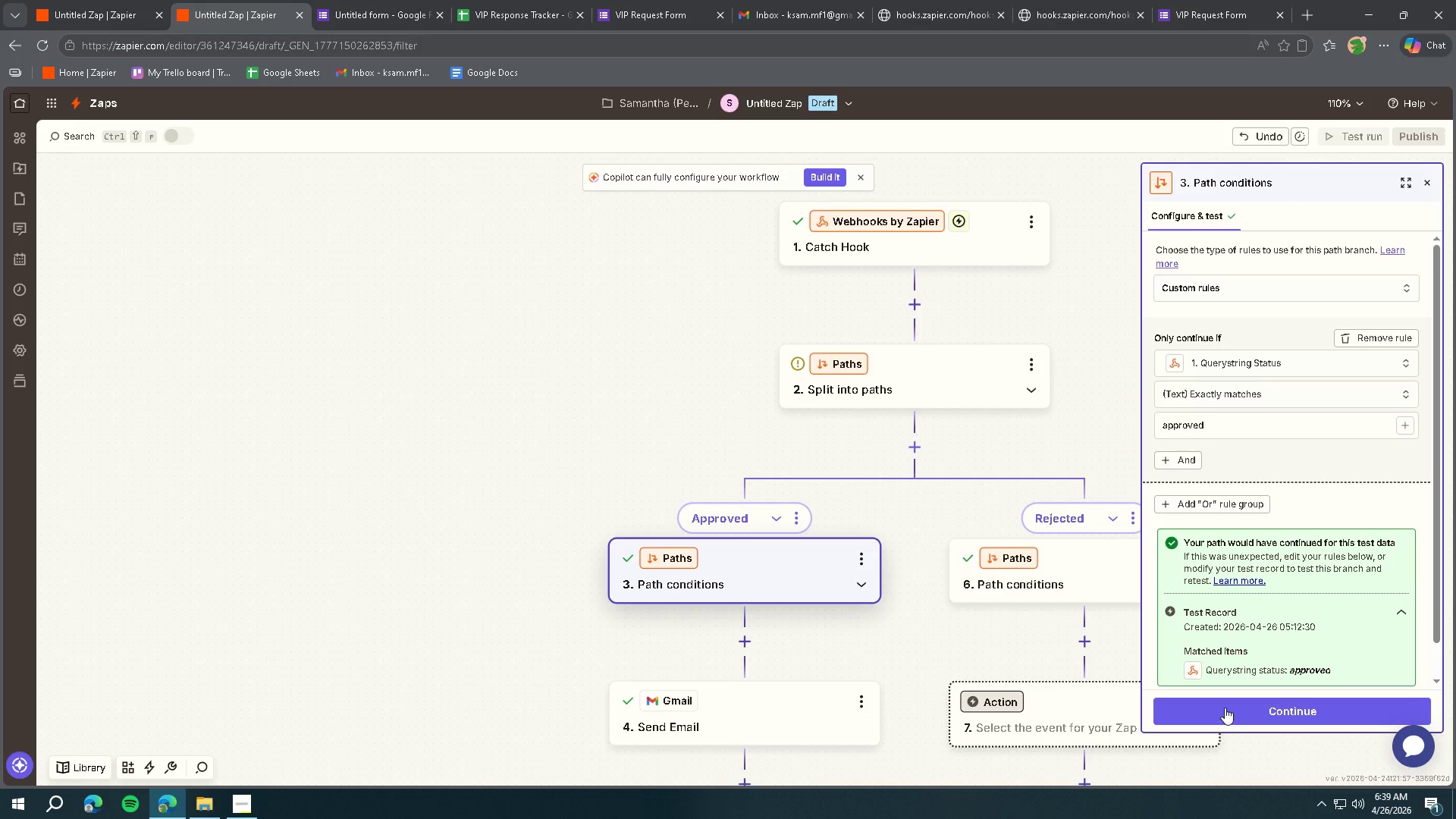 
left_click([970, 257])
 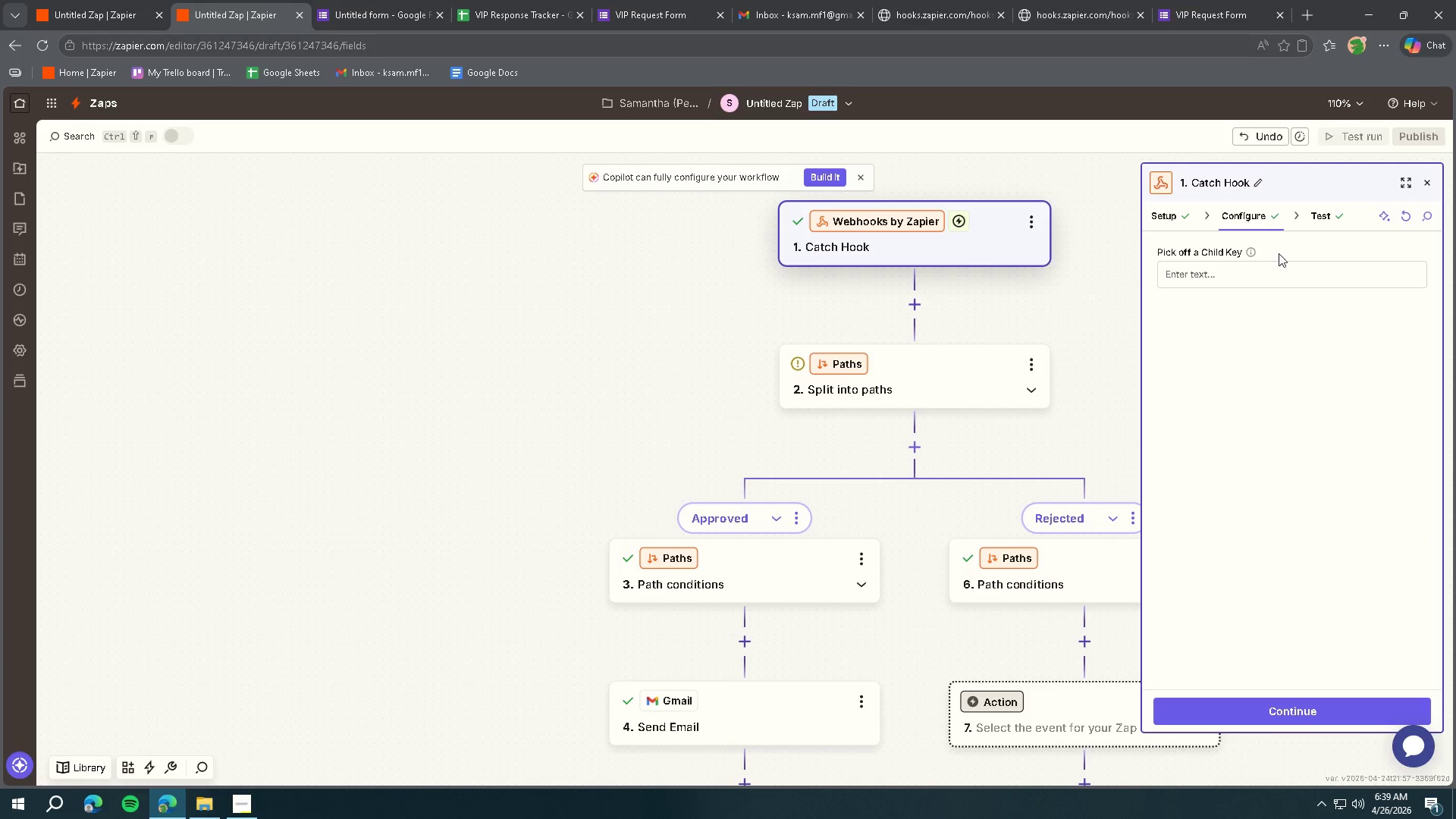 
left_click([1331, 212])
 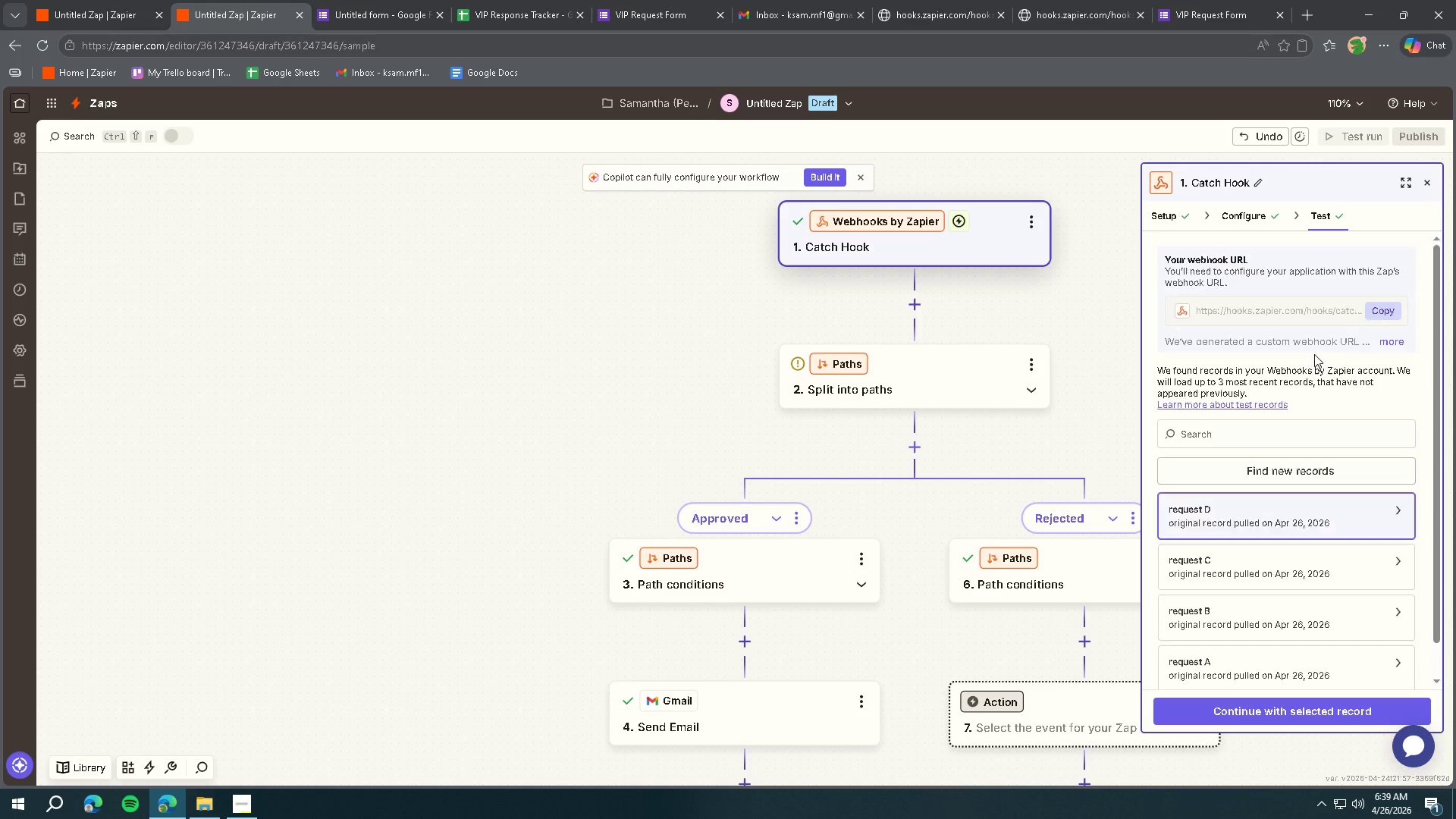 
left_click([1292, 479])
 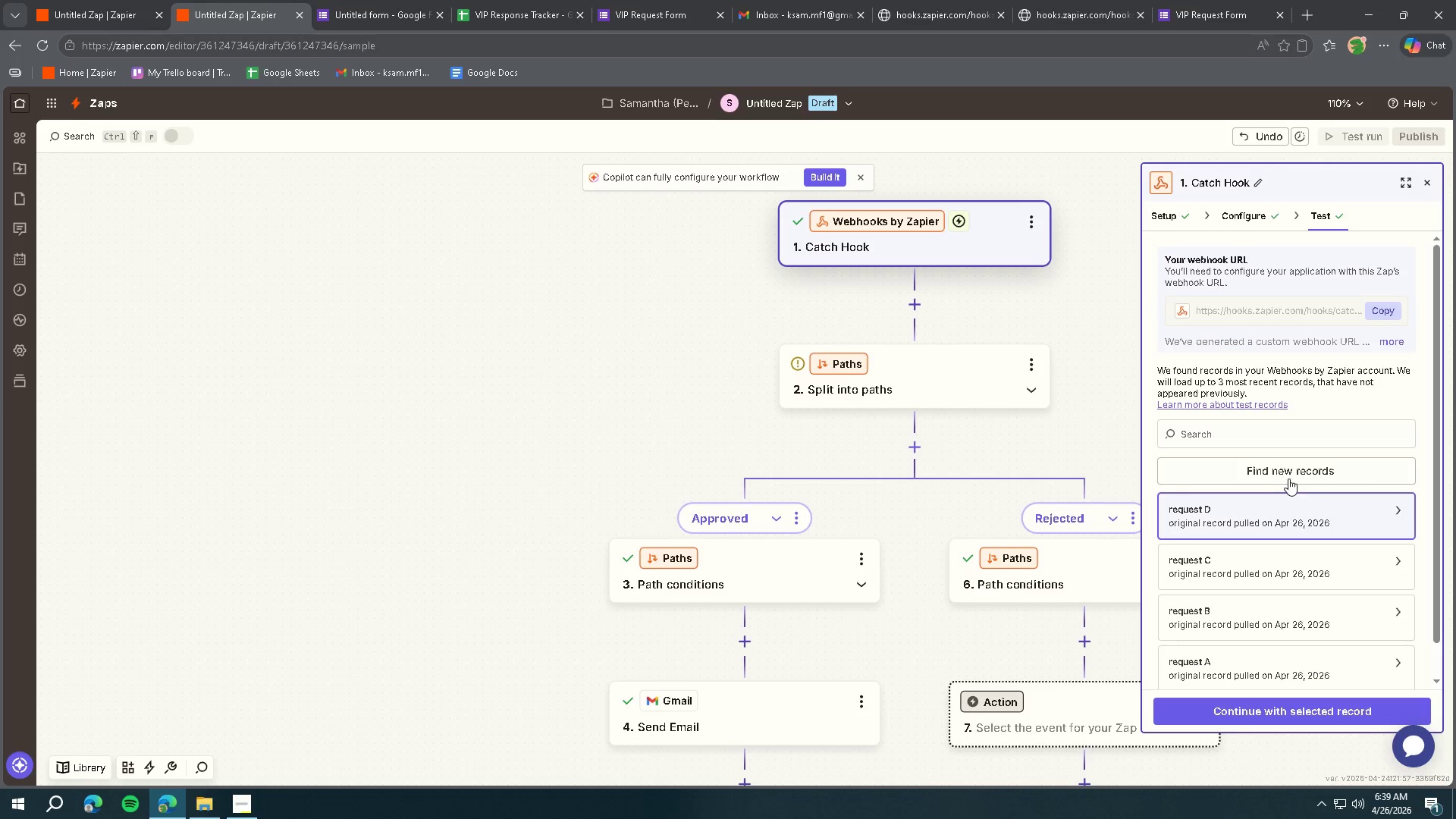 
scroll: coordinate [1291, 449], scroll_direction: down, amount: 10.0
 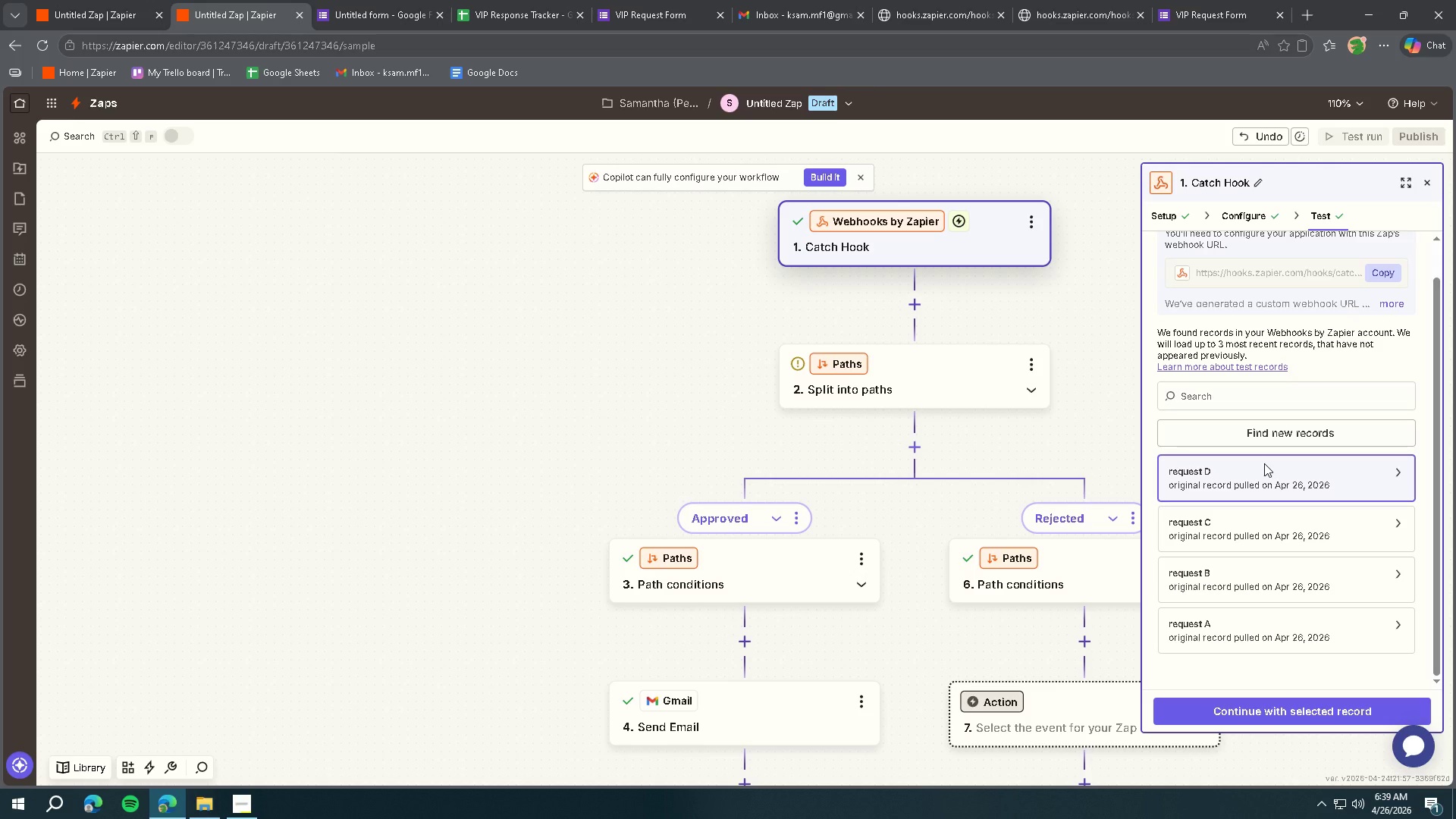 
wait(24.37)
 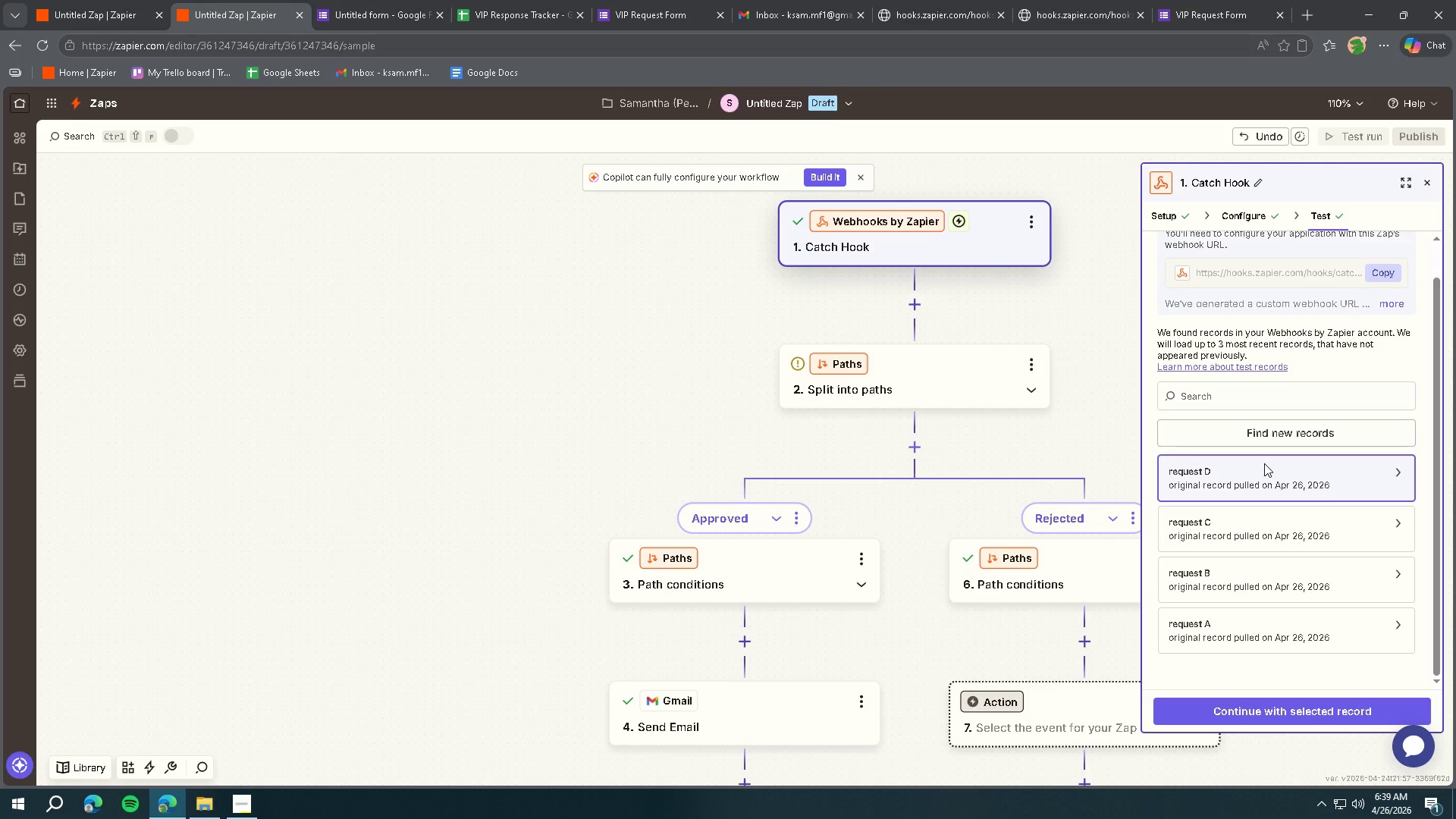 
left_click([532, 24])
 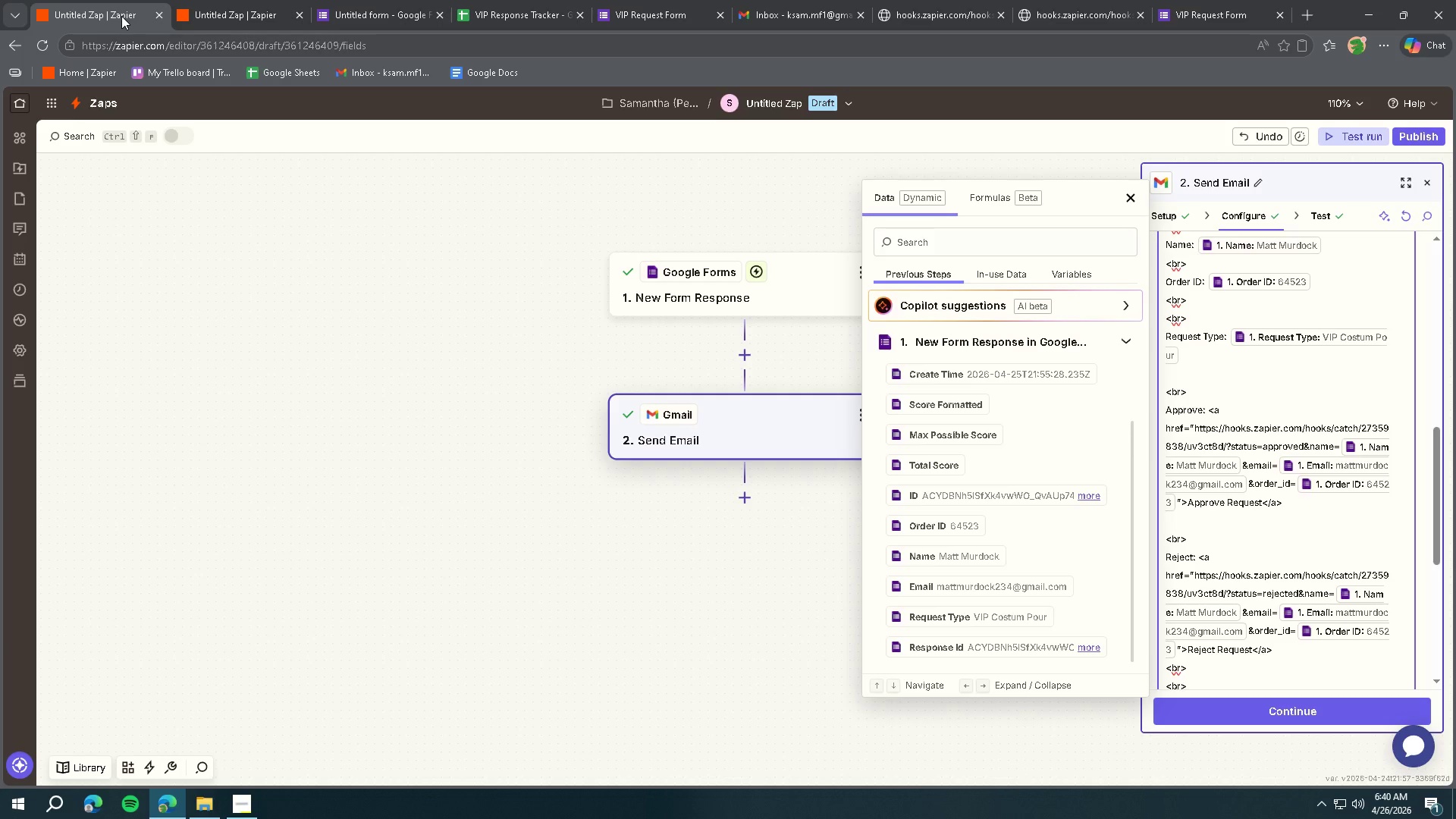 
wait(30.62)
 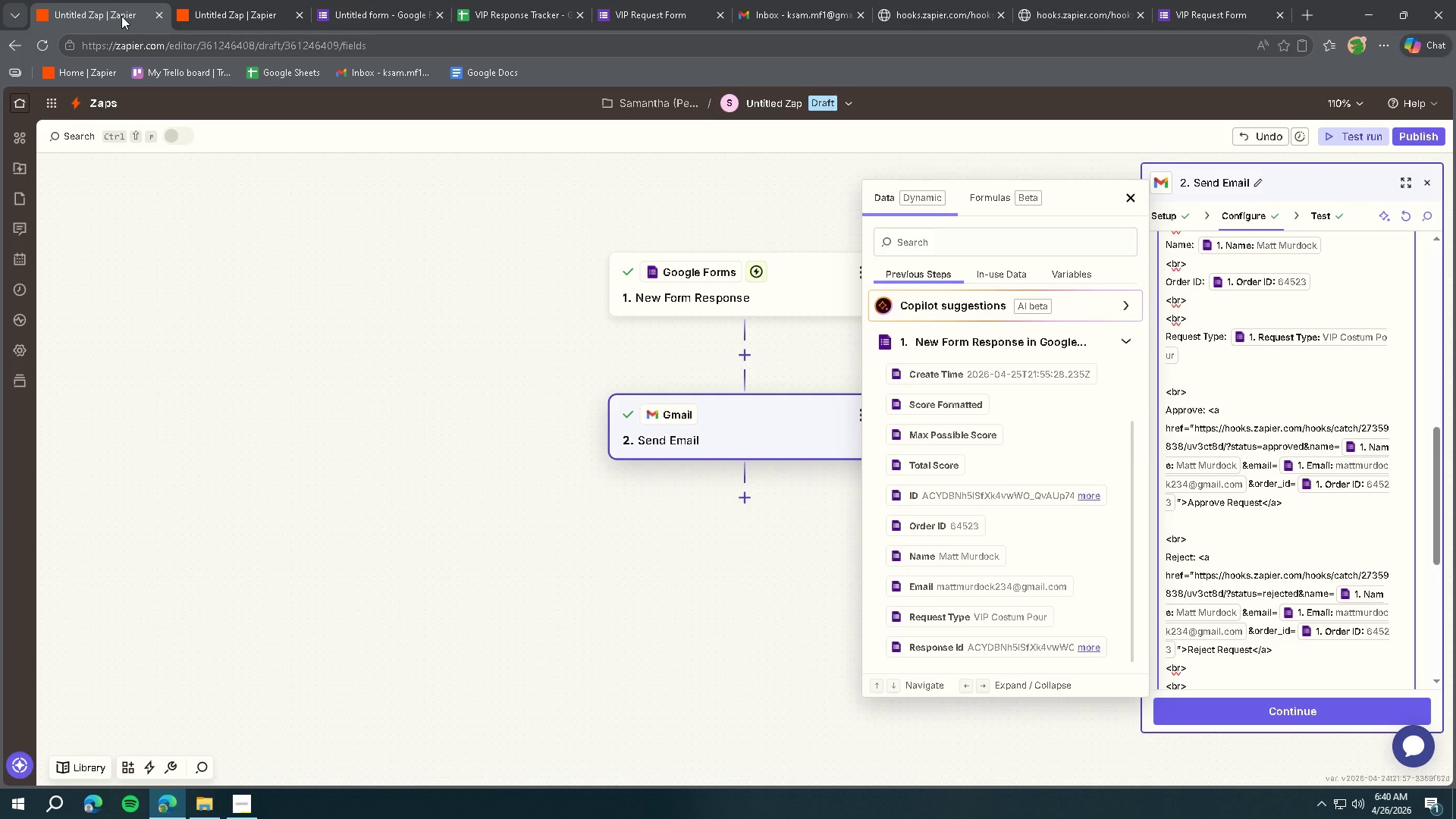 
scroll: coordinate [372, 406], scroll_direction: down, amount: 4.0
 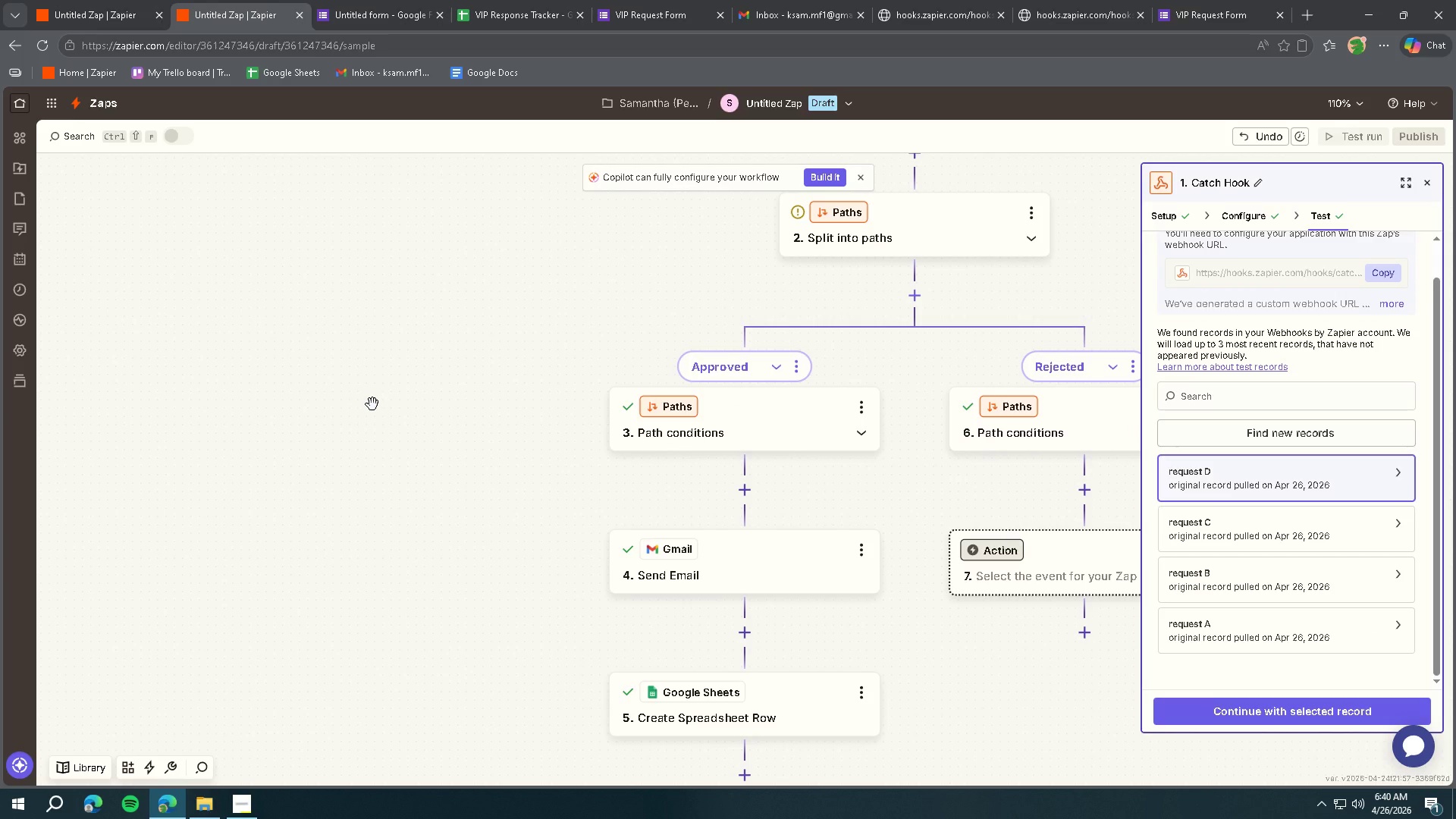 
wait(13.2)
 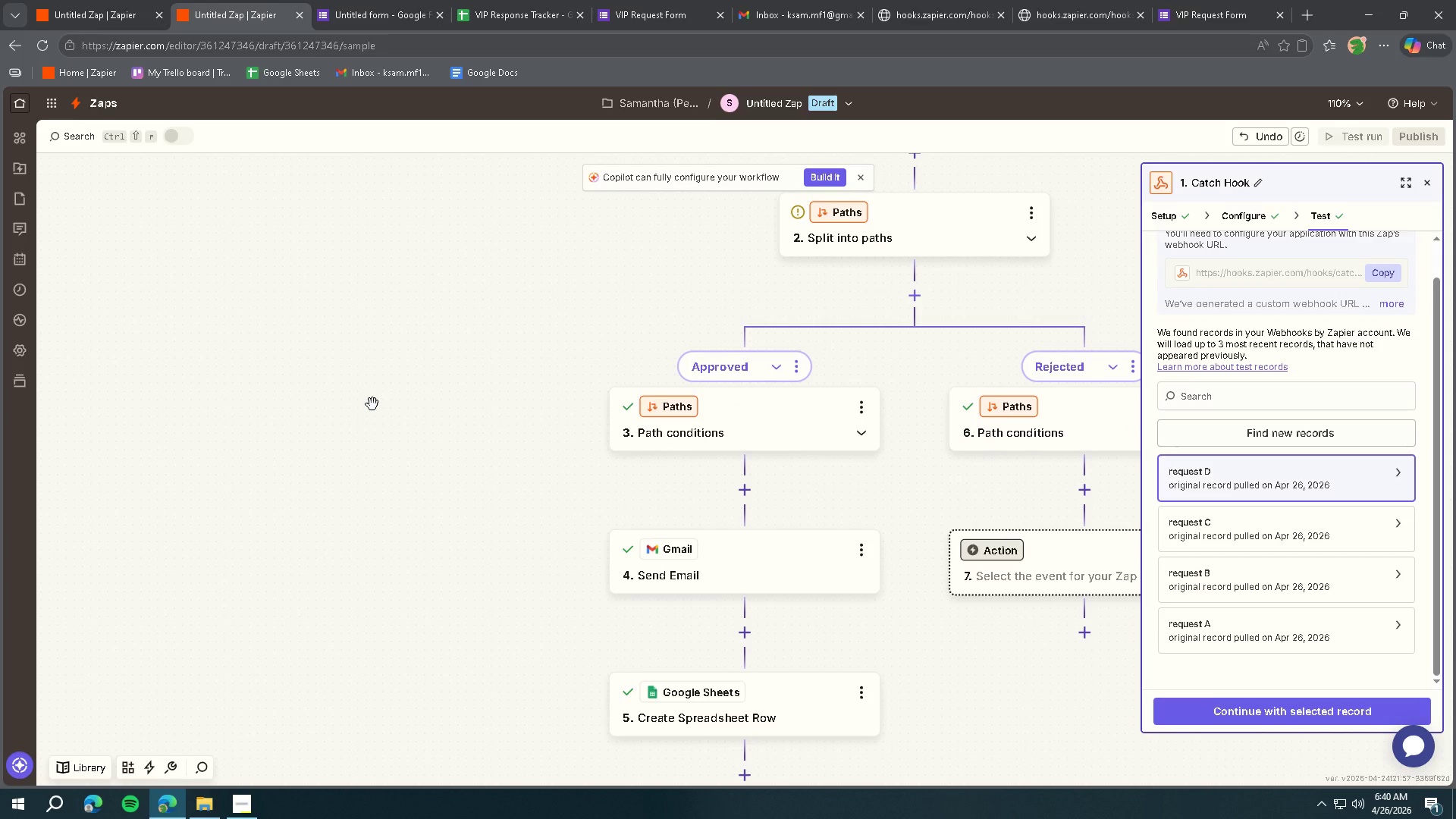 
left_click([767, 711])
 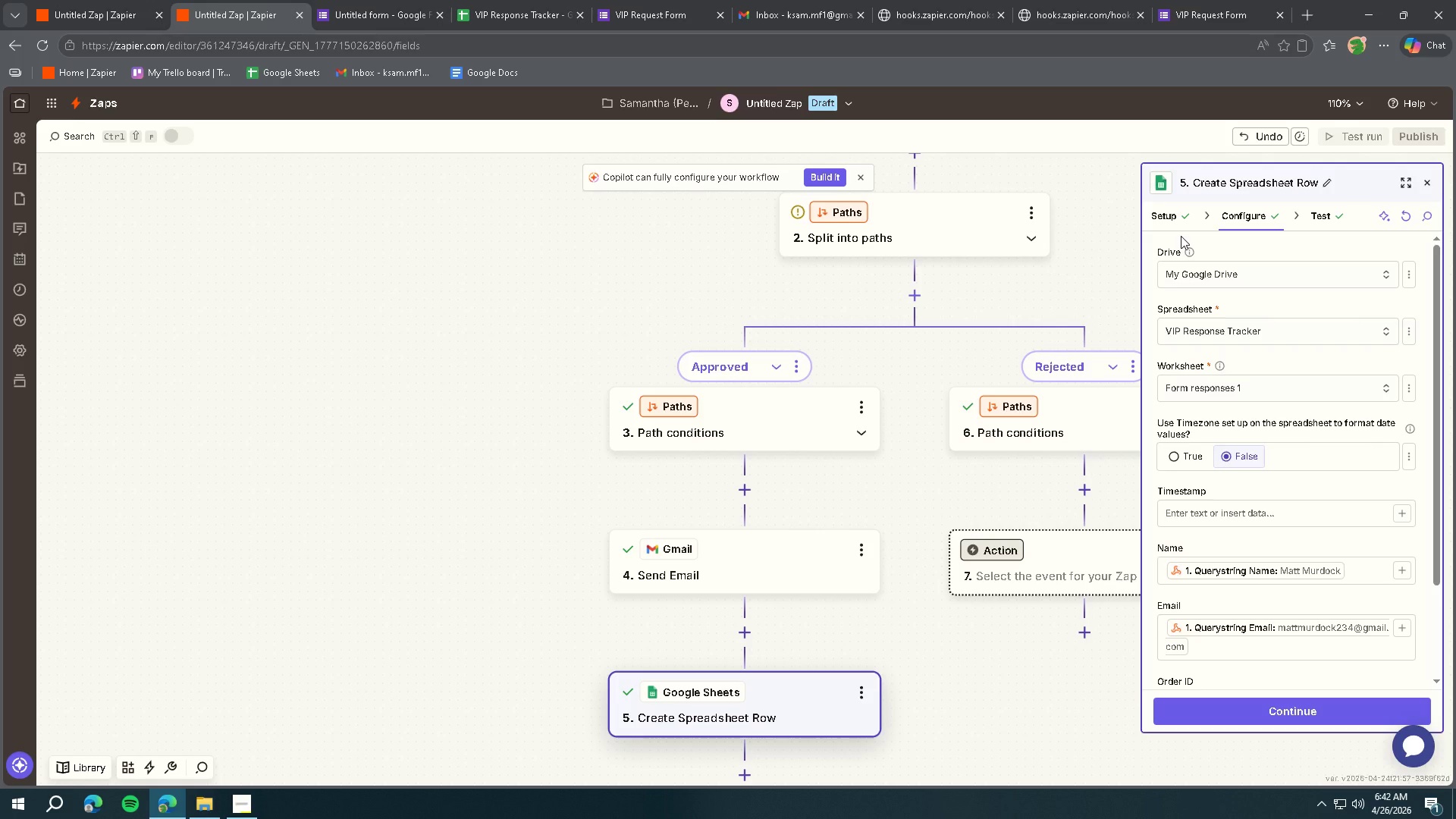 
wait(86.62)
 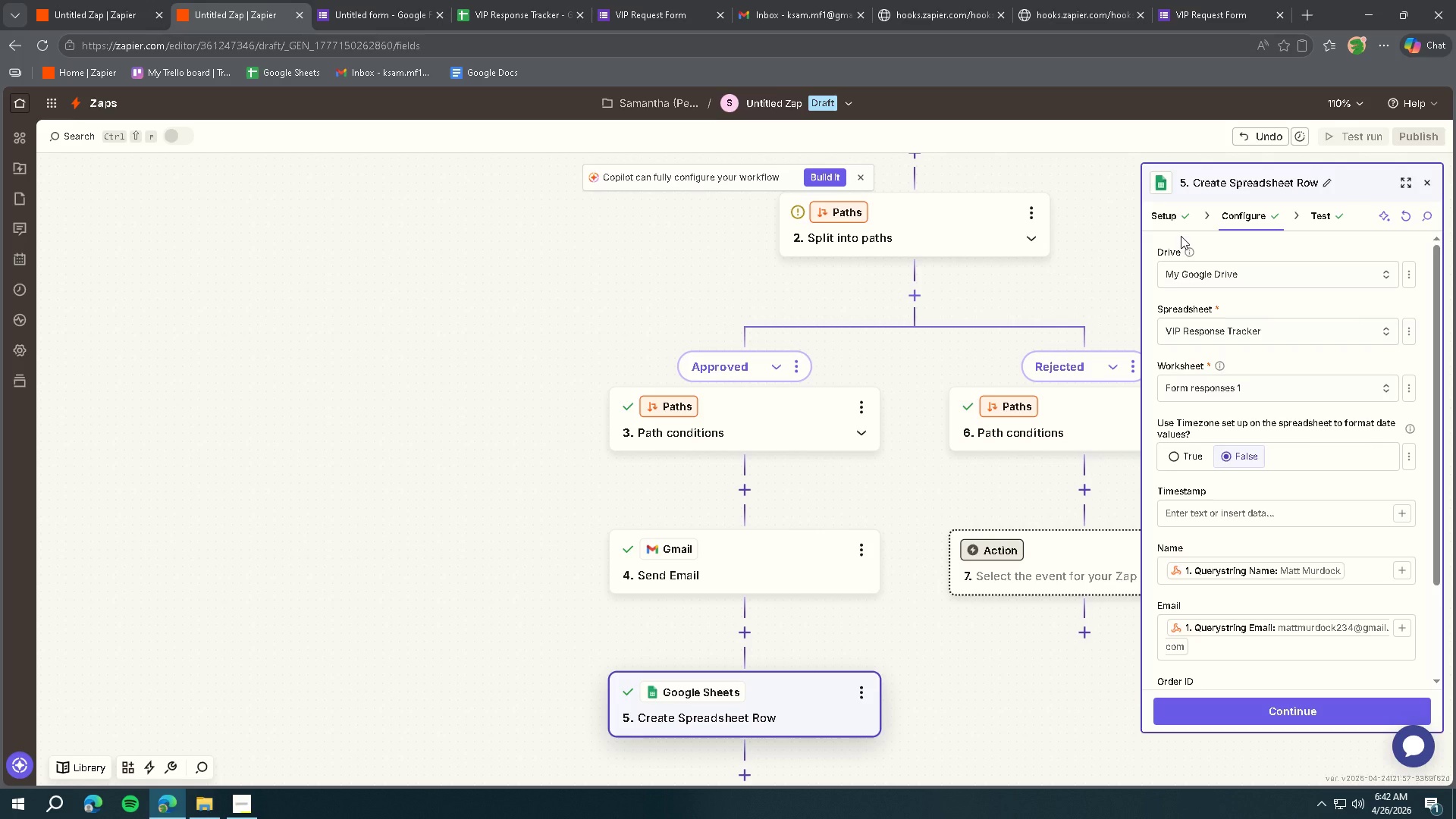 
left_click([397, 24])
 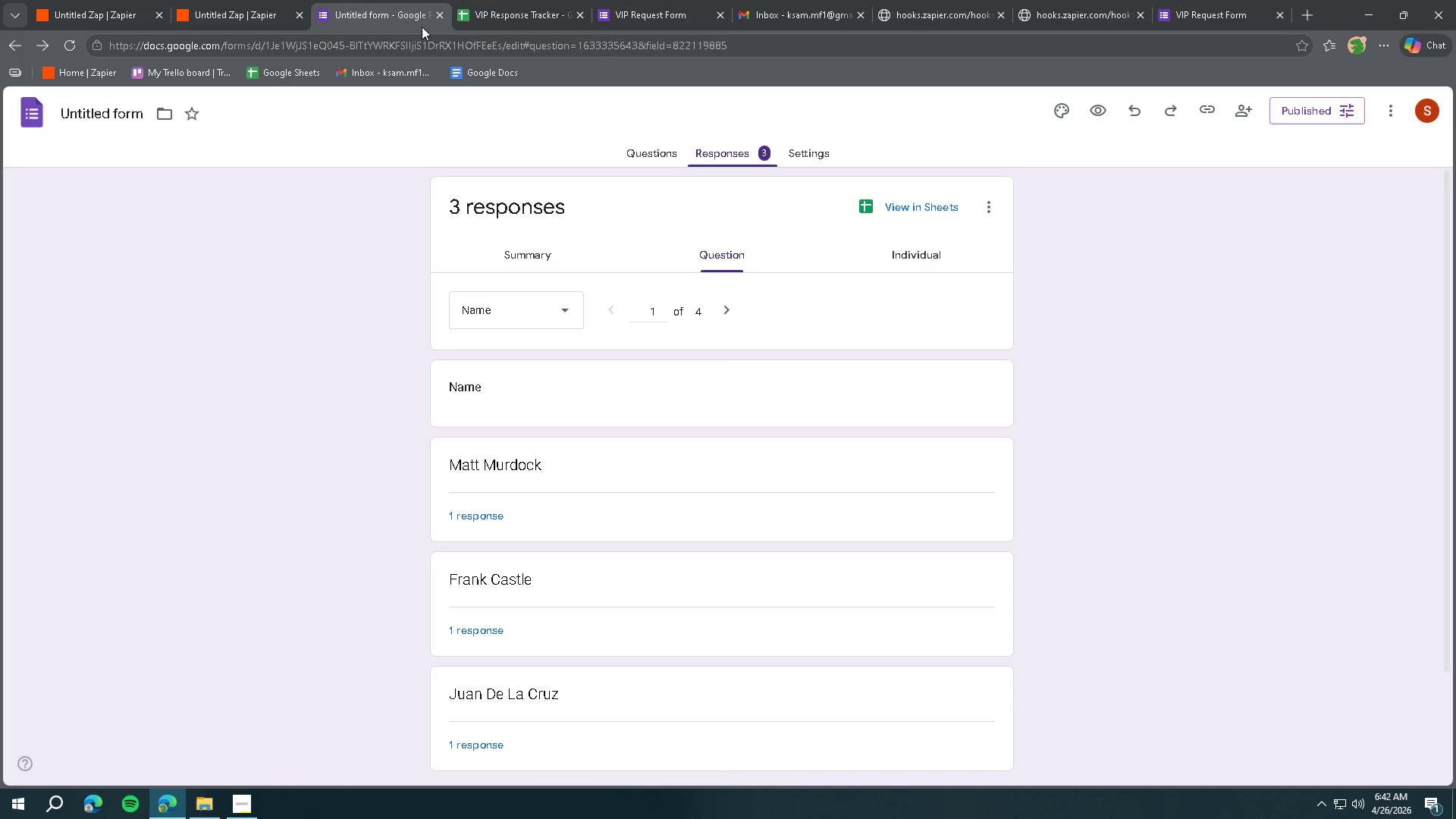 
left_click([529, 23])
 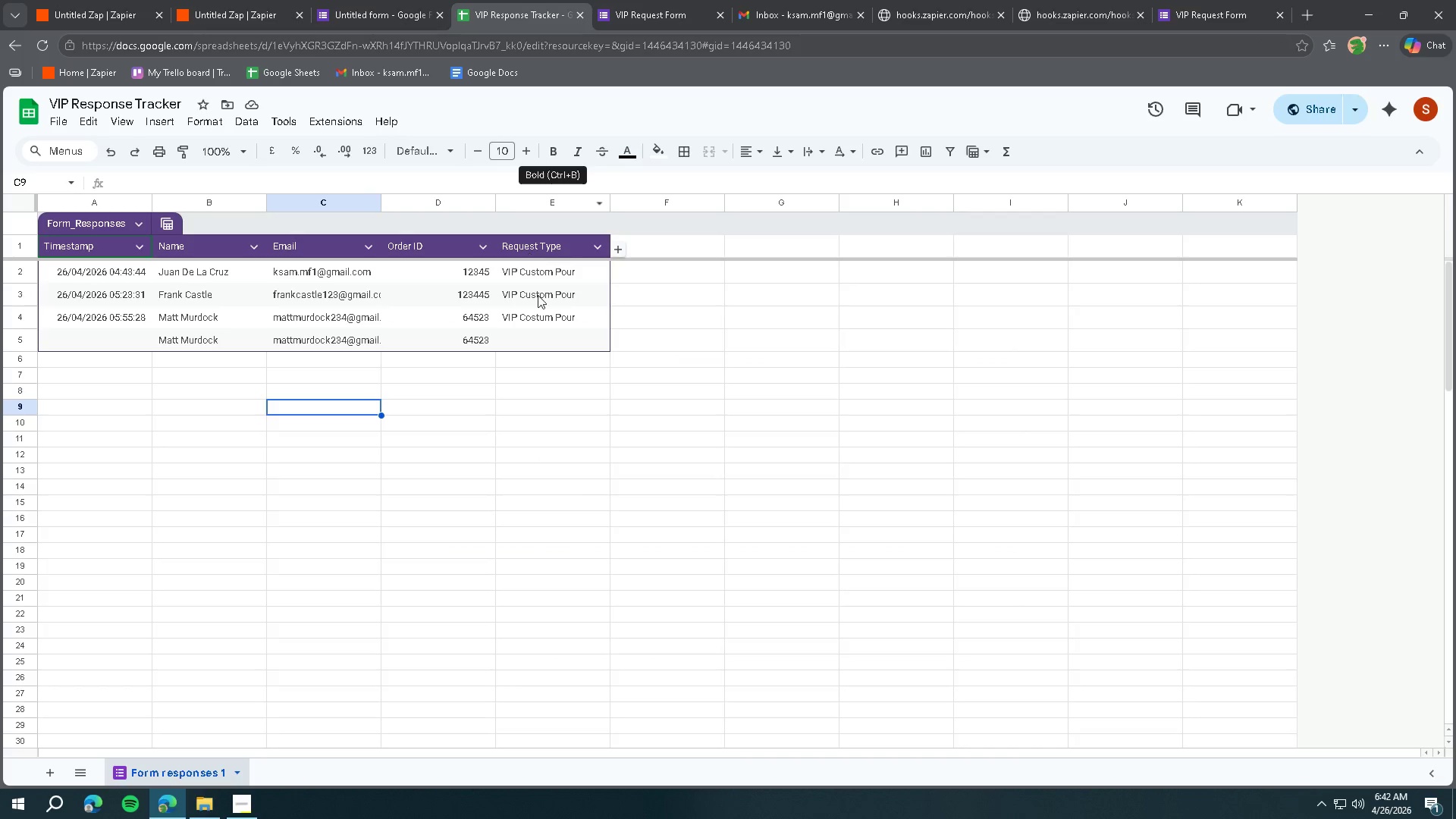 
scroll: coordinate [538, 318], scroll_direction: up, amount: 1.0